 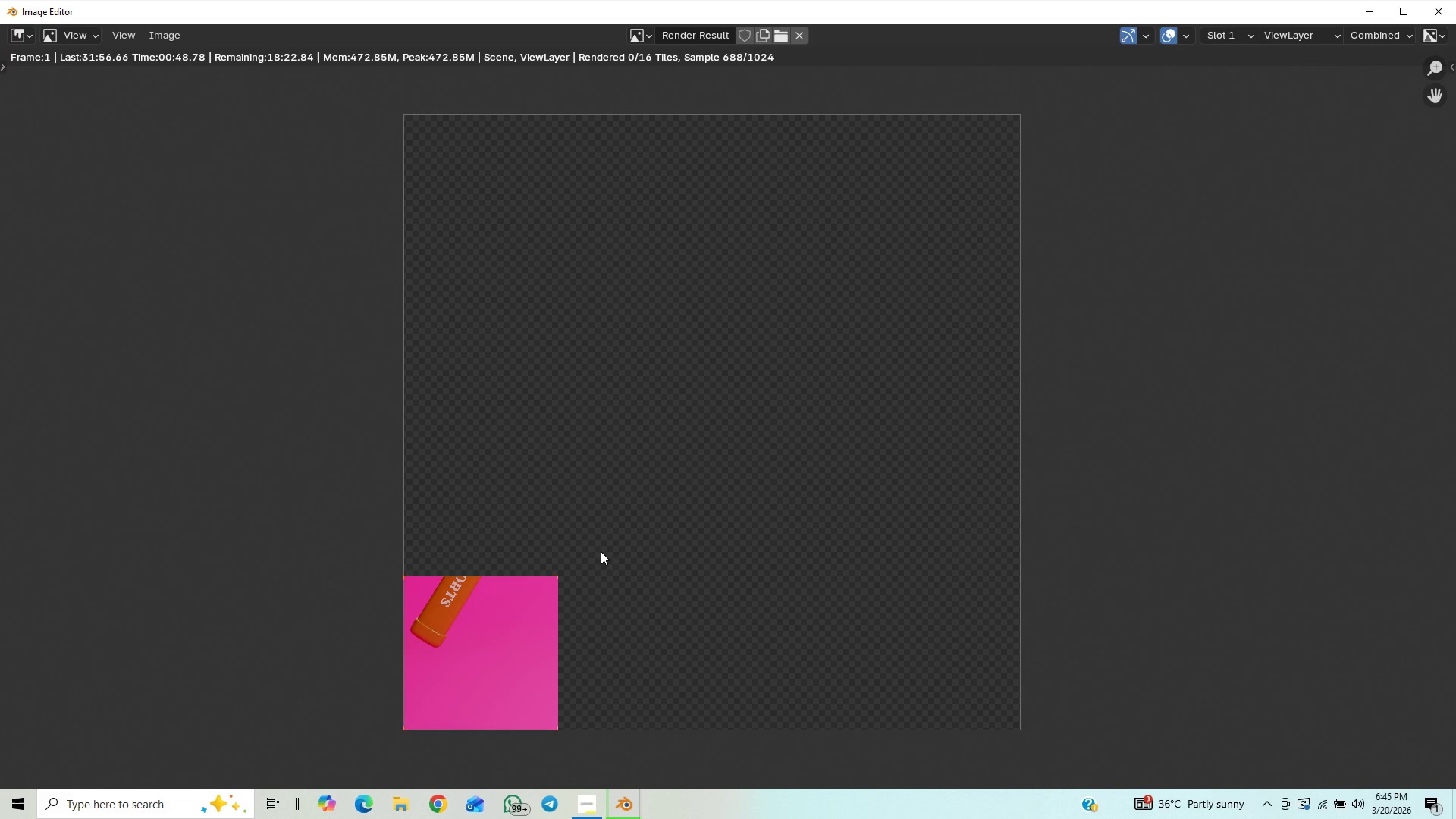 
scroll: coordinate [626, 651], scroll_direction: down, amount: 1.0
 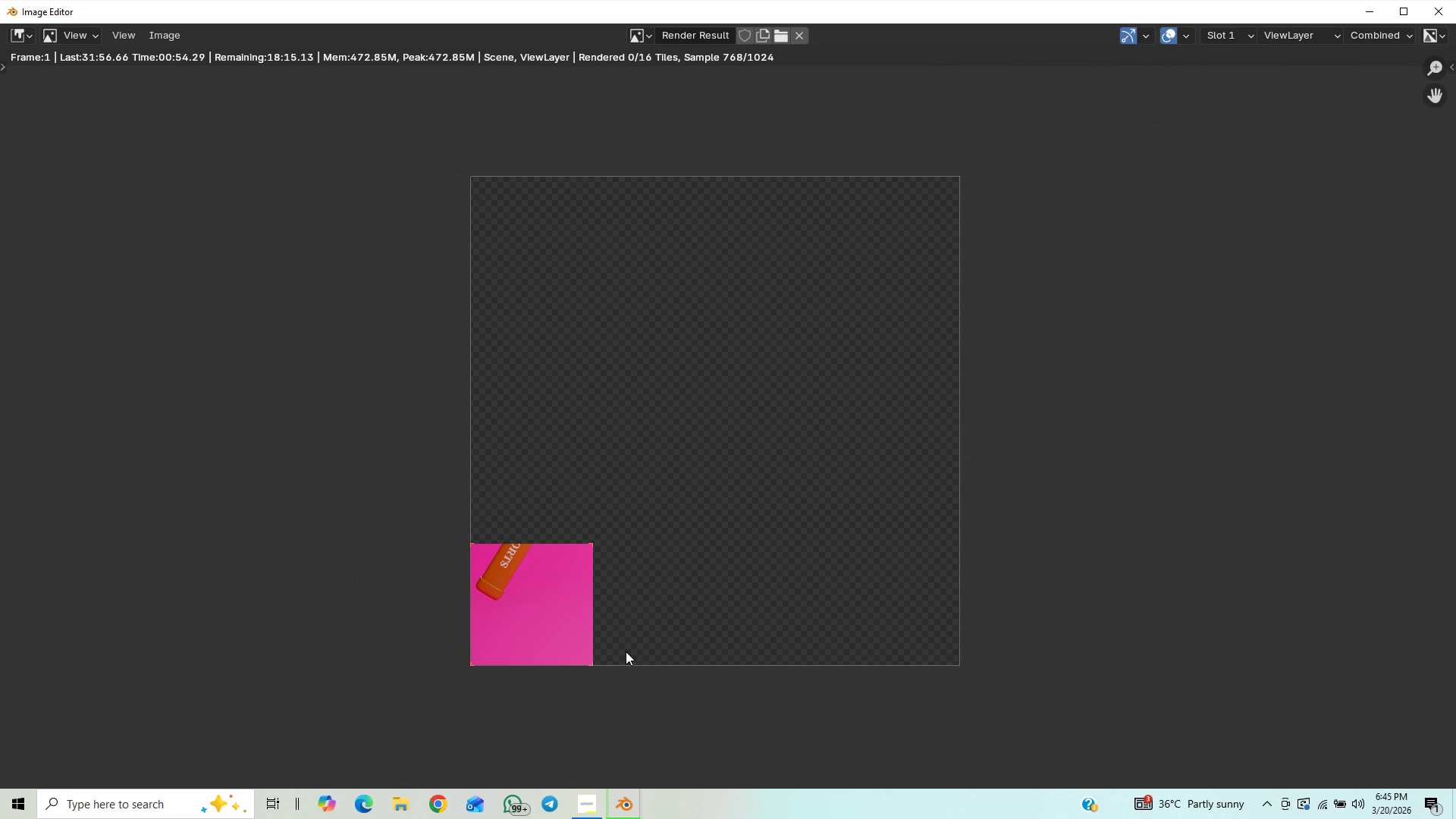 
scroll: coordinate [626, 651], scroll_direction: up, amount: 1.0
 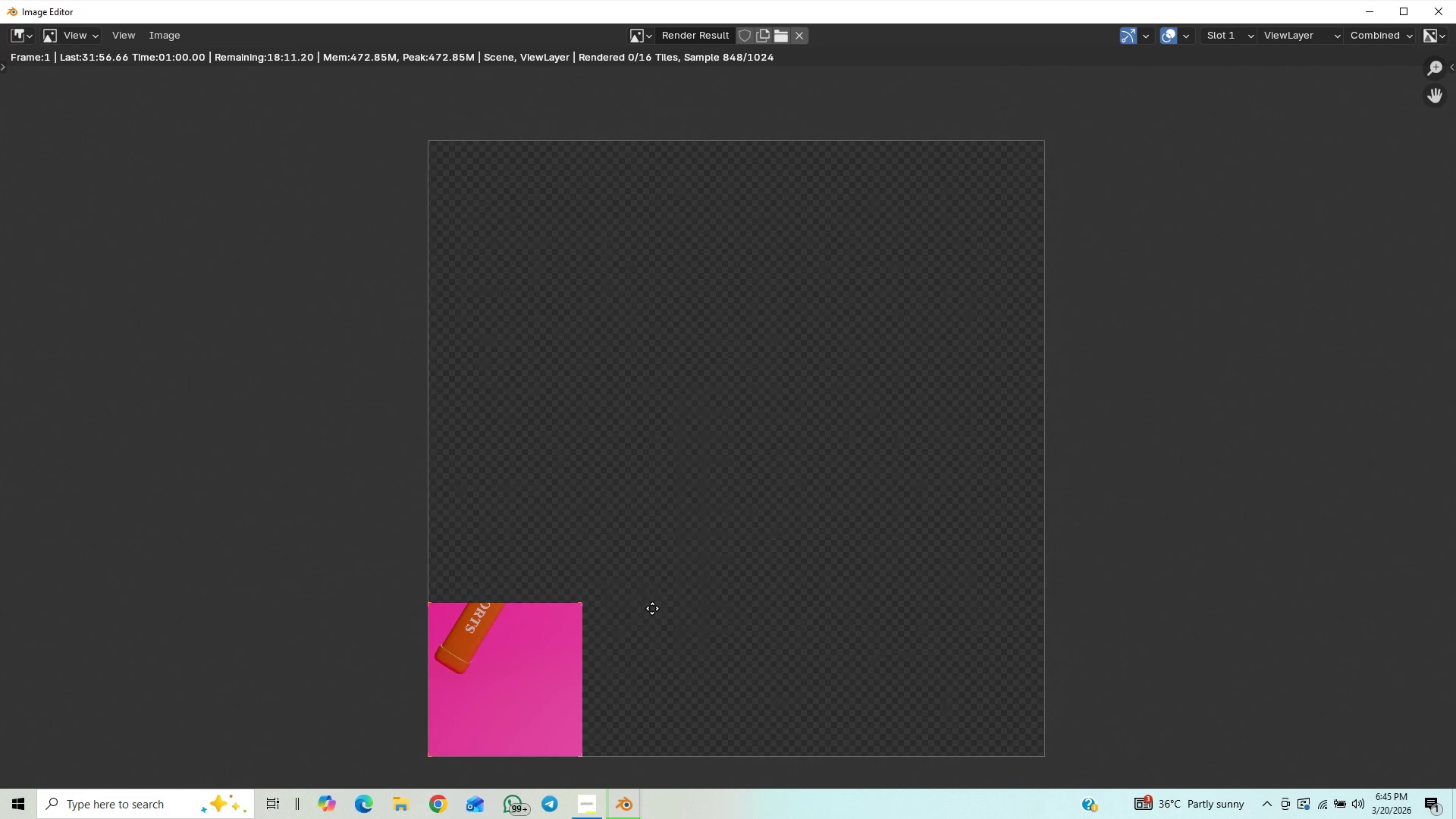 
wait(9.53)
 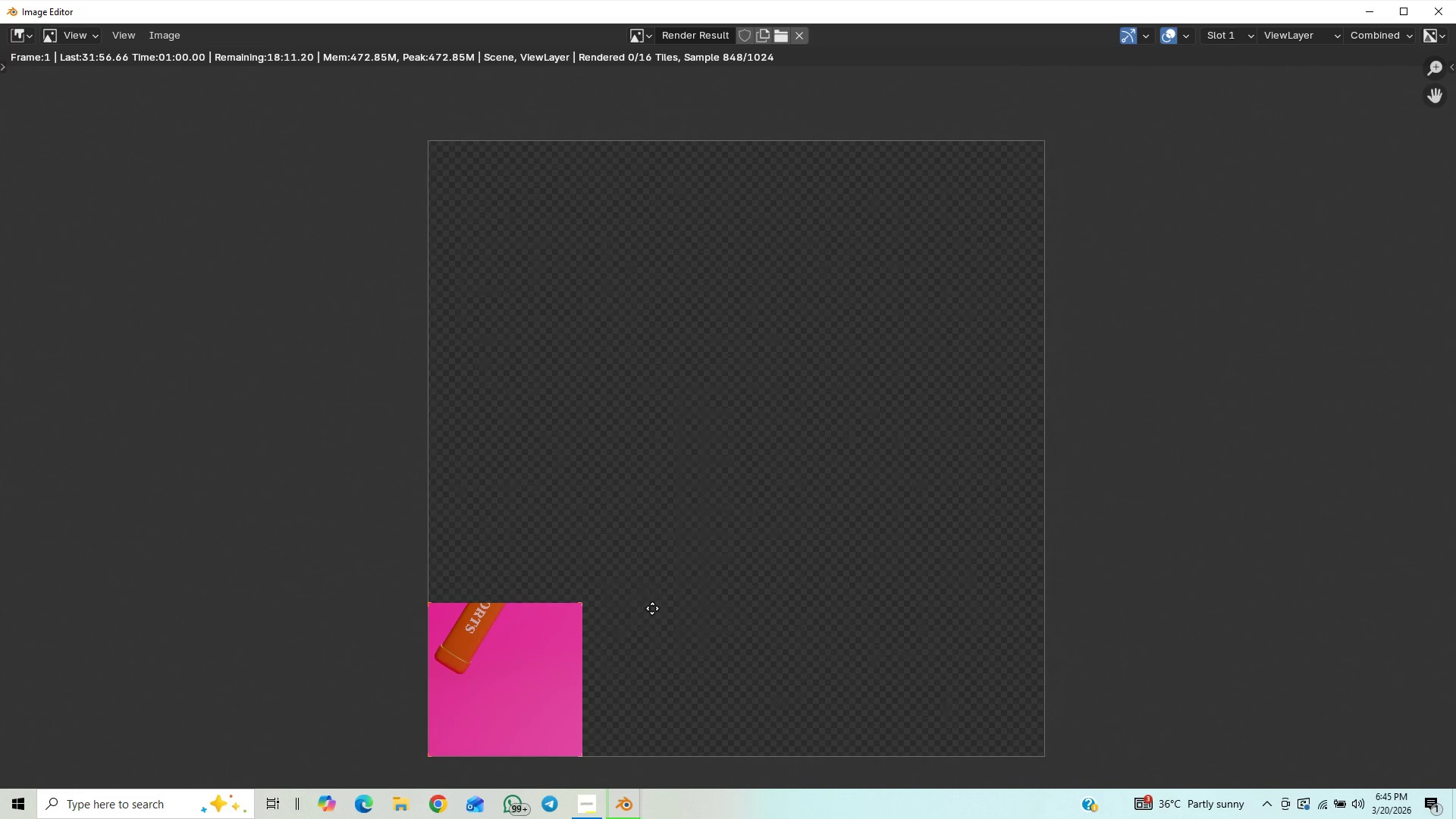 
mouse_move([606, 776])
 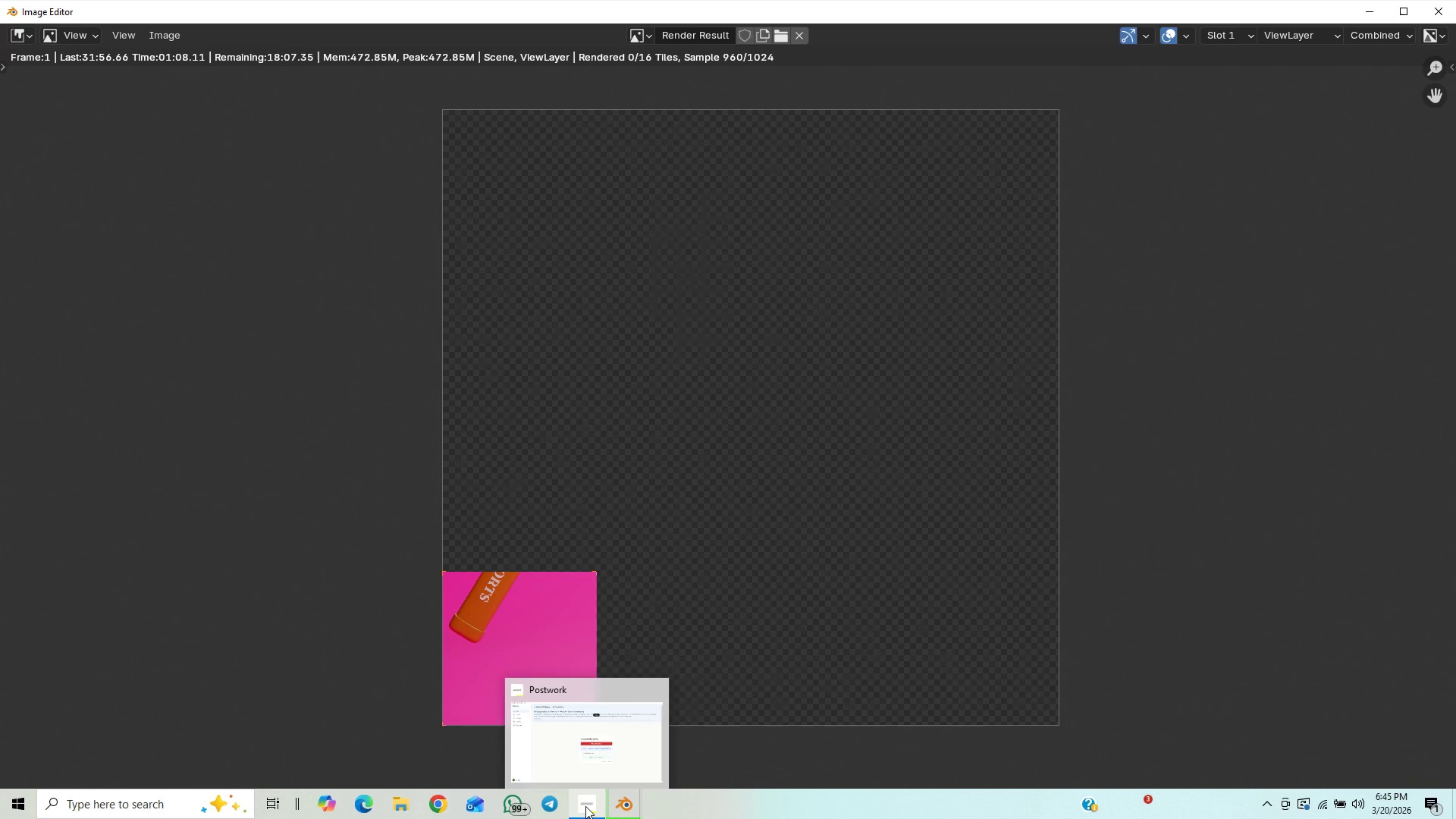 
left_click([585, 806])